 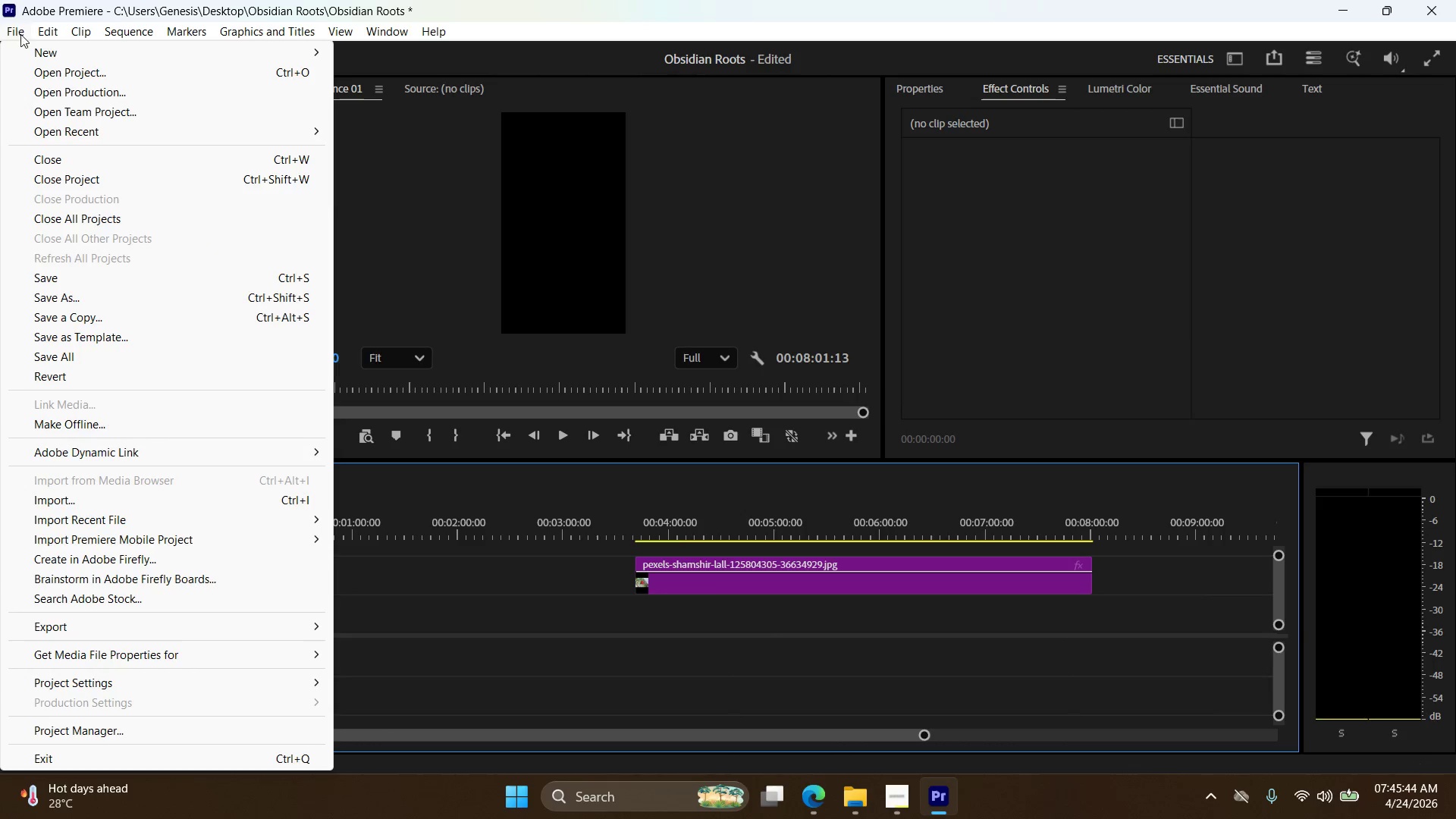 
left_click([750, 235])
 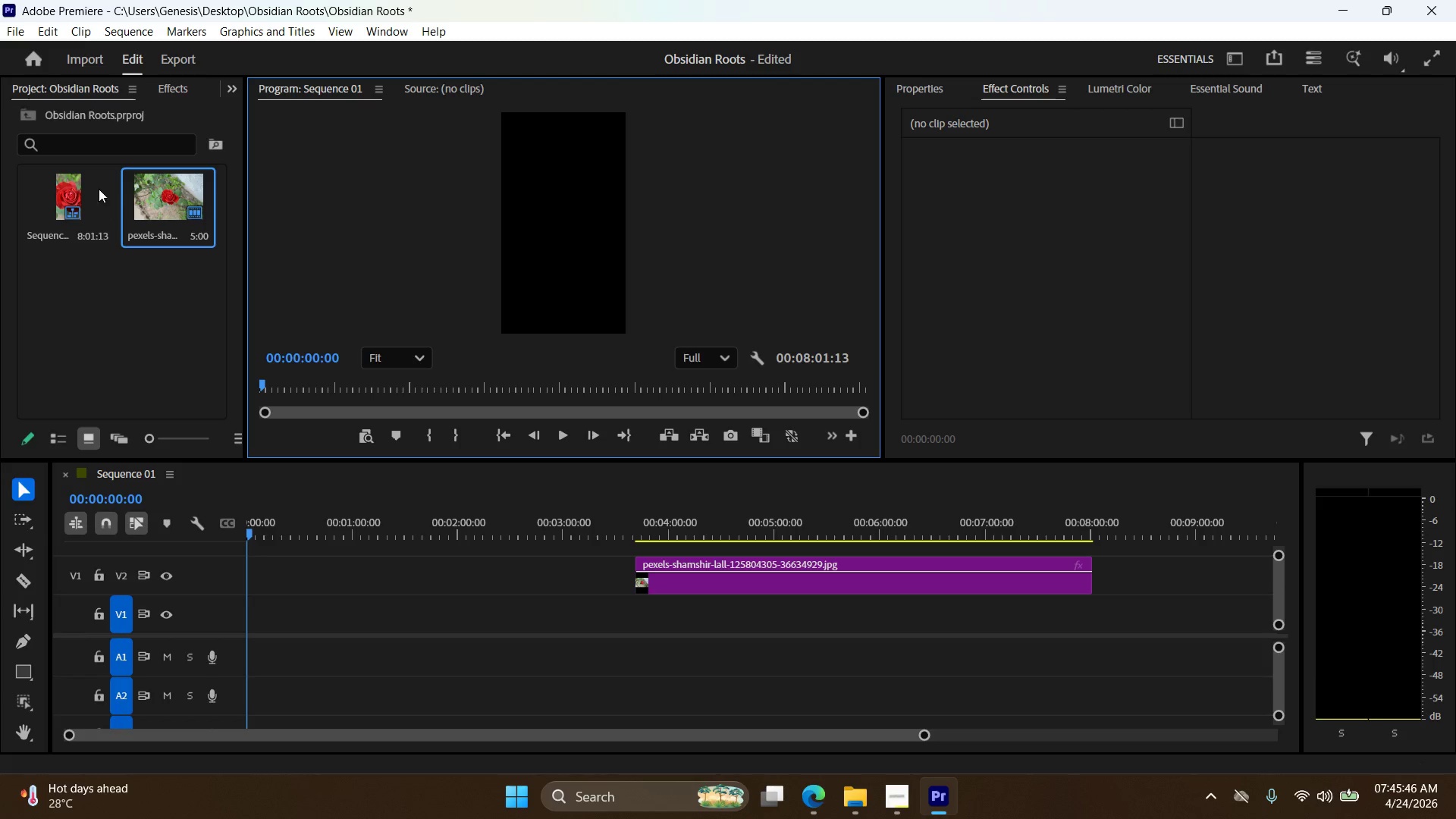 
left_click([54, 183])
 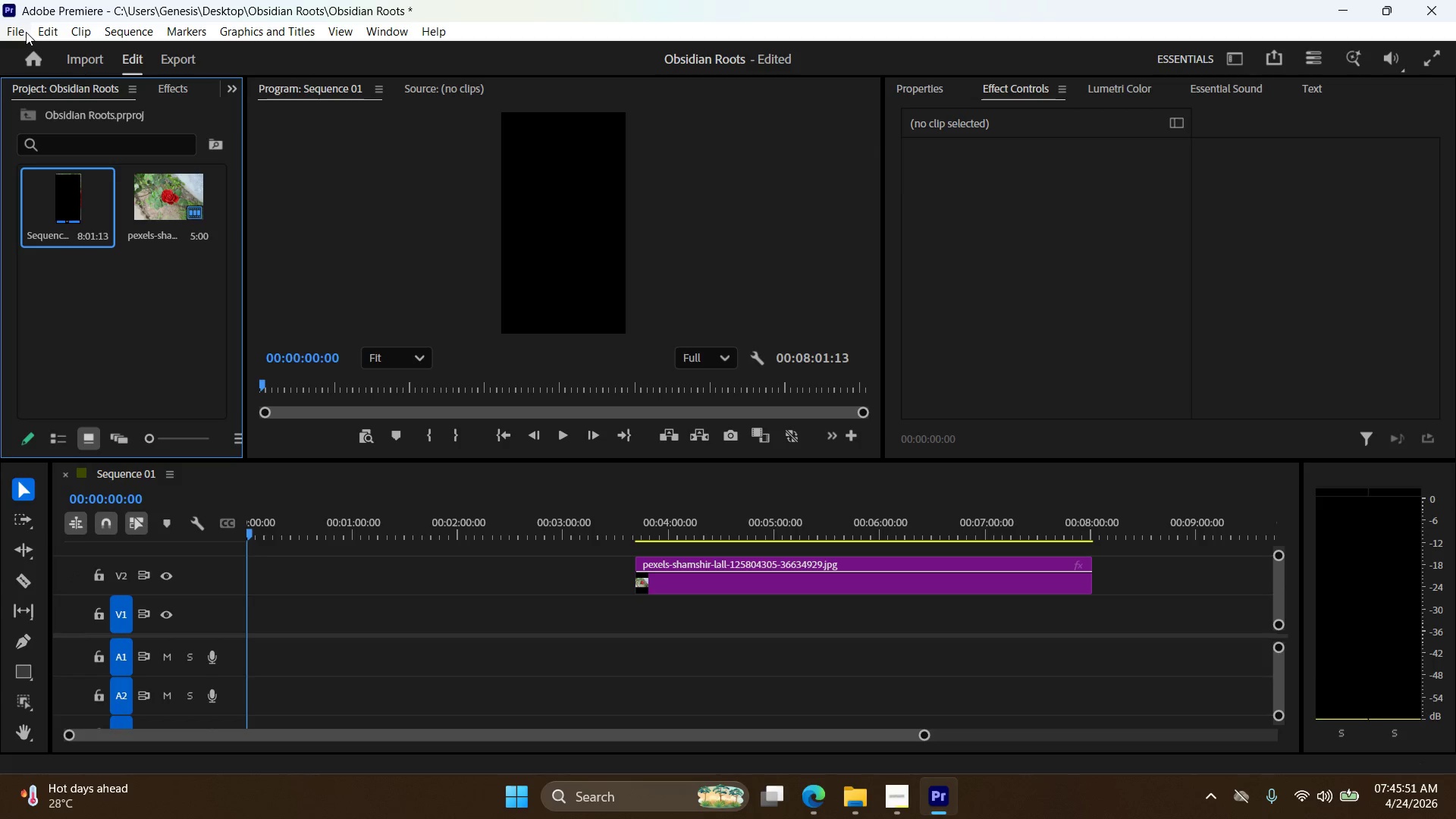 
wait(5.08)
 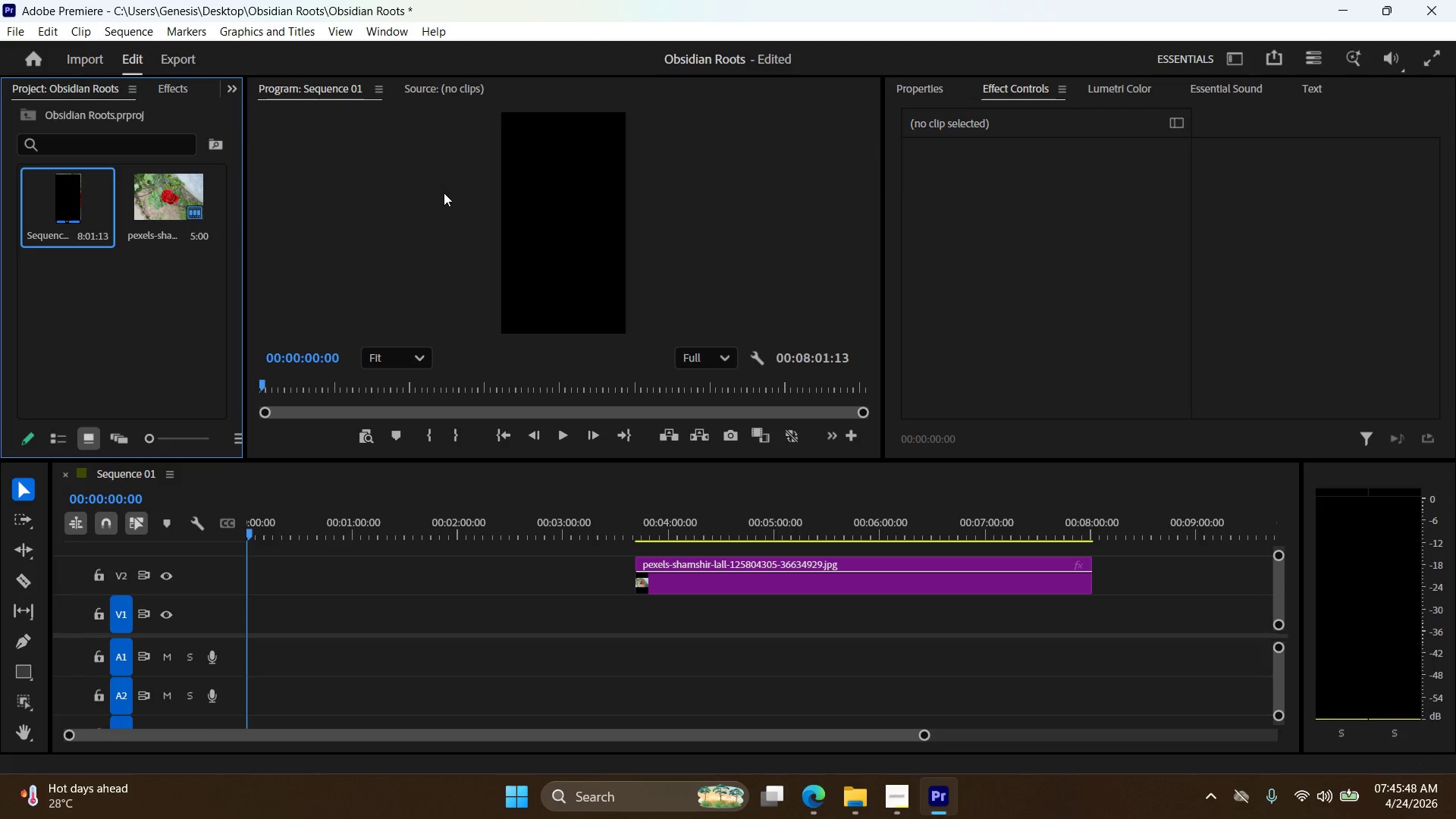 
left_click([375, 93])
 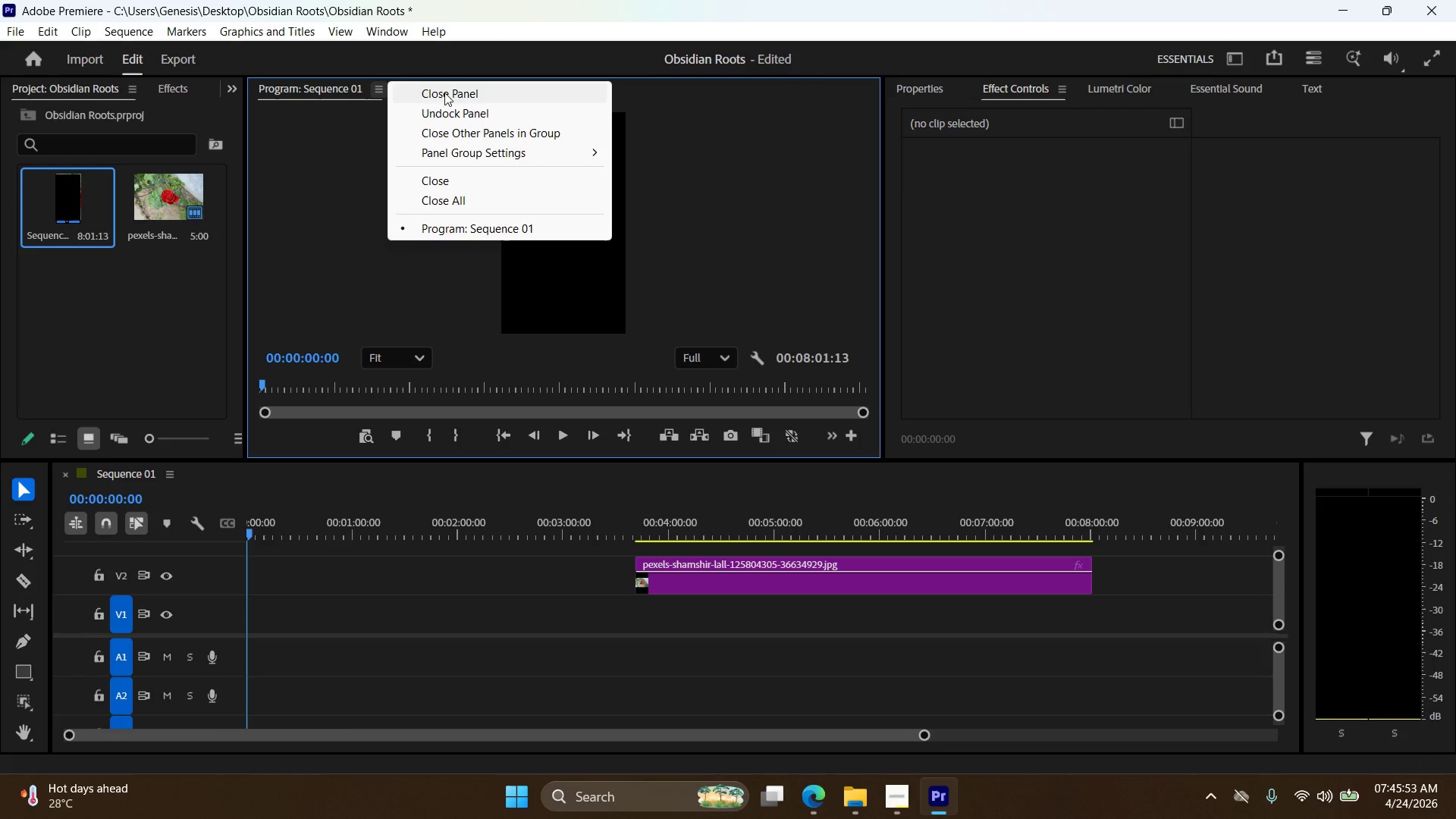 
left_click([446, 93])
 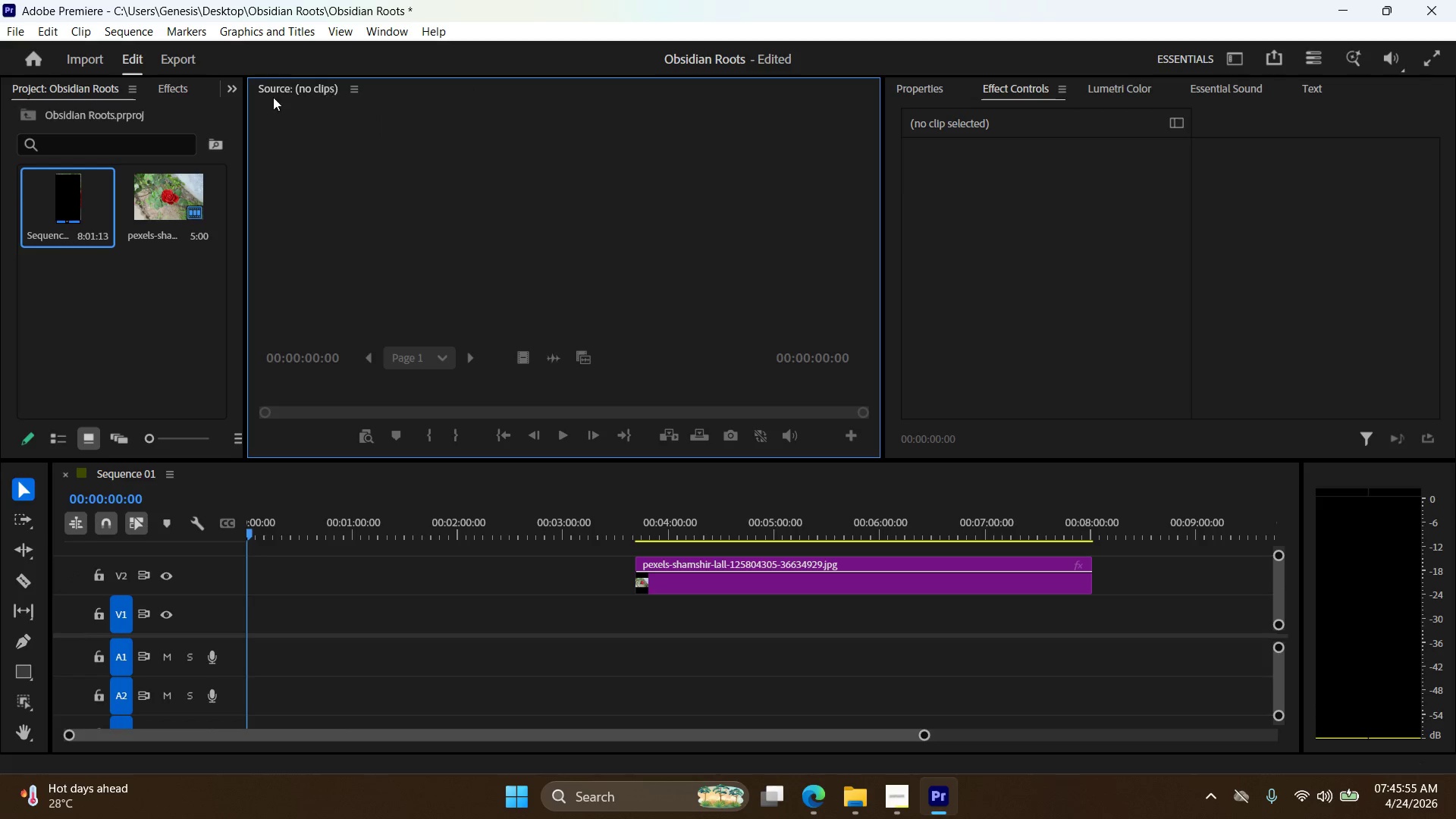 
left_click([7, 27])
 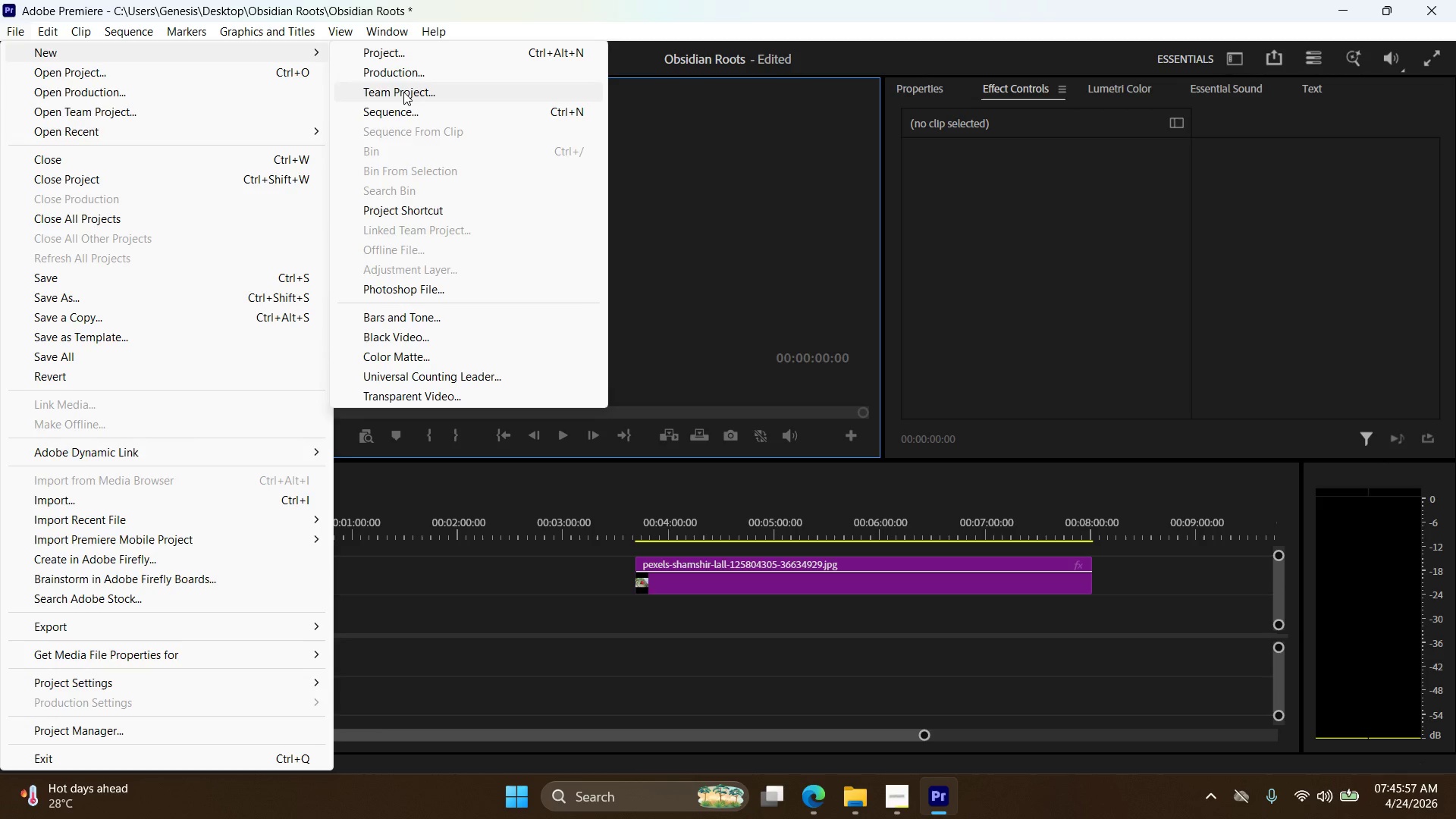 
left_click([410, 114])
 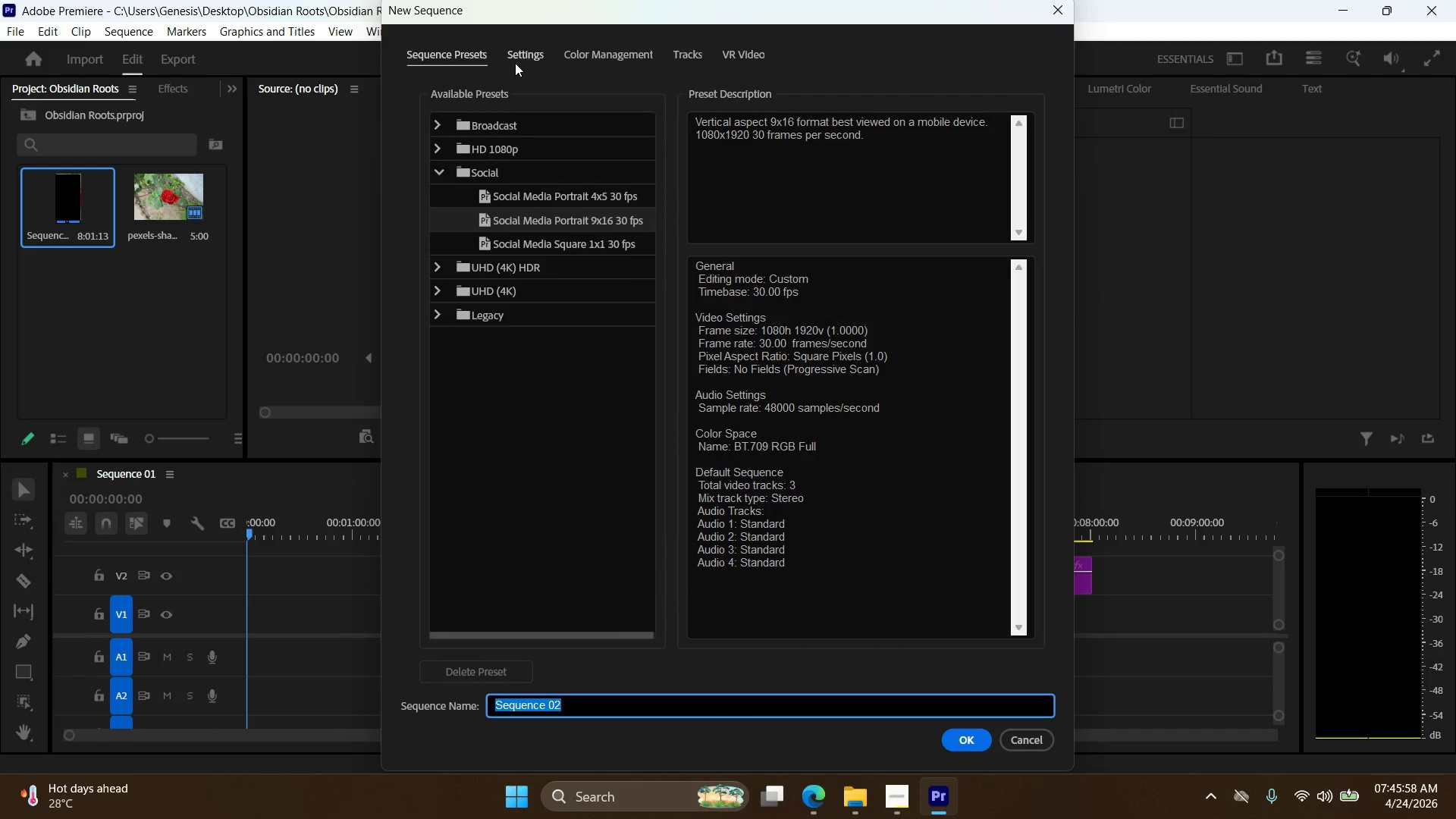 
left_click([526, 49])
 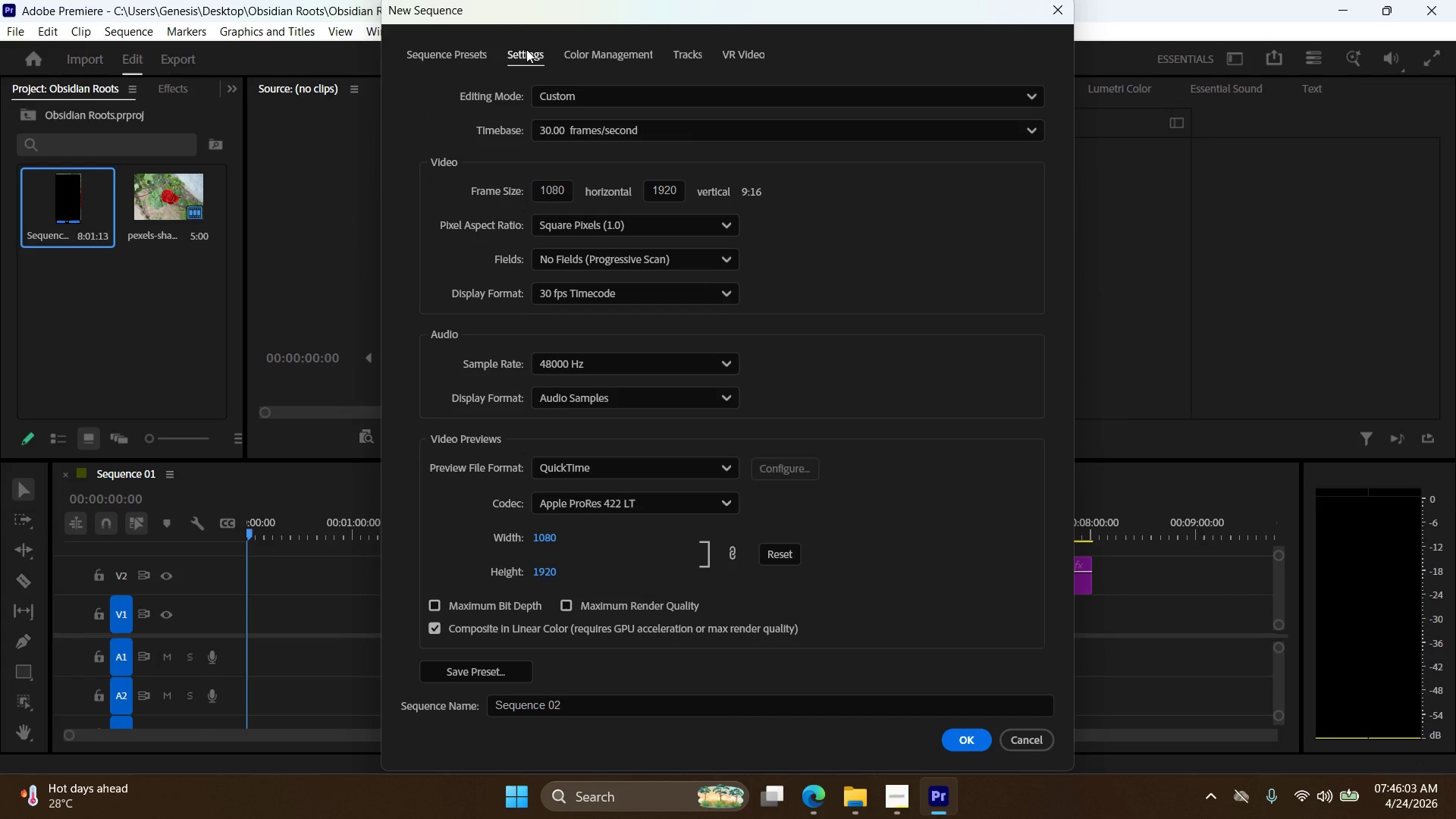 
wait(6.27)
 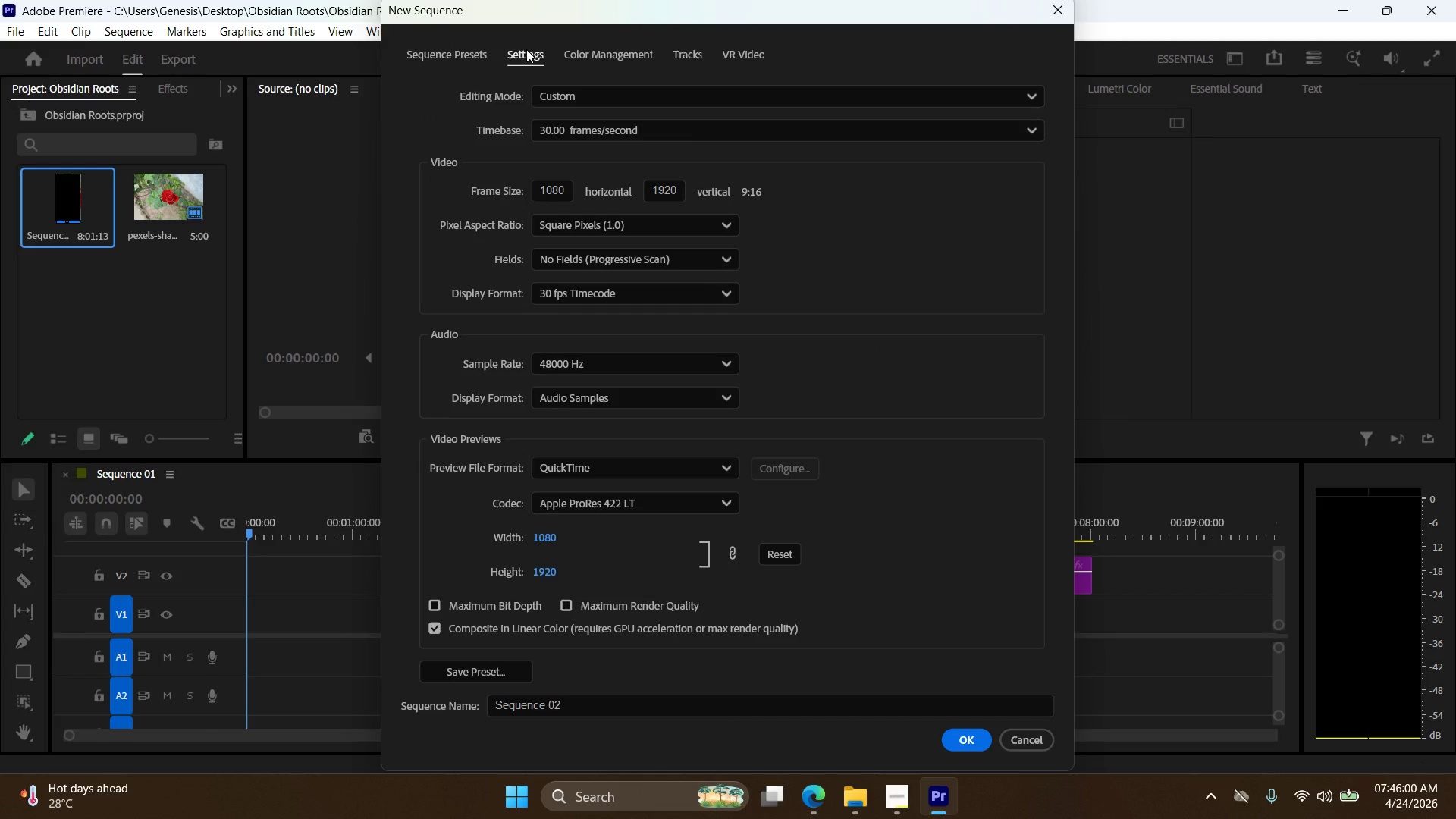 
double_click([552, 196])
 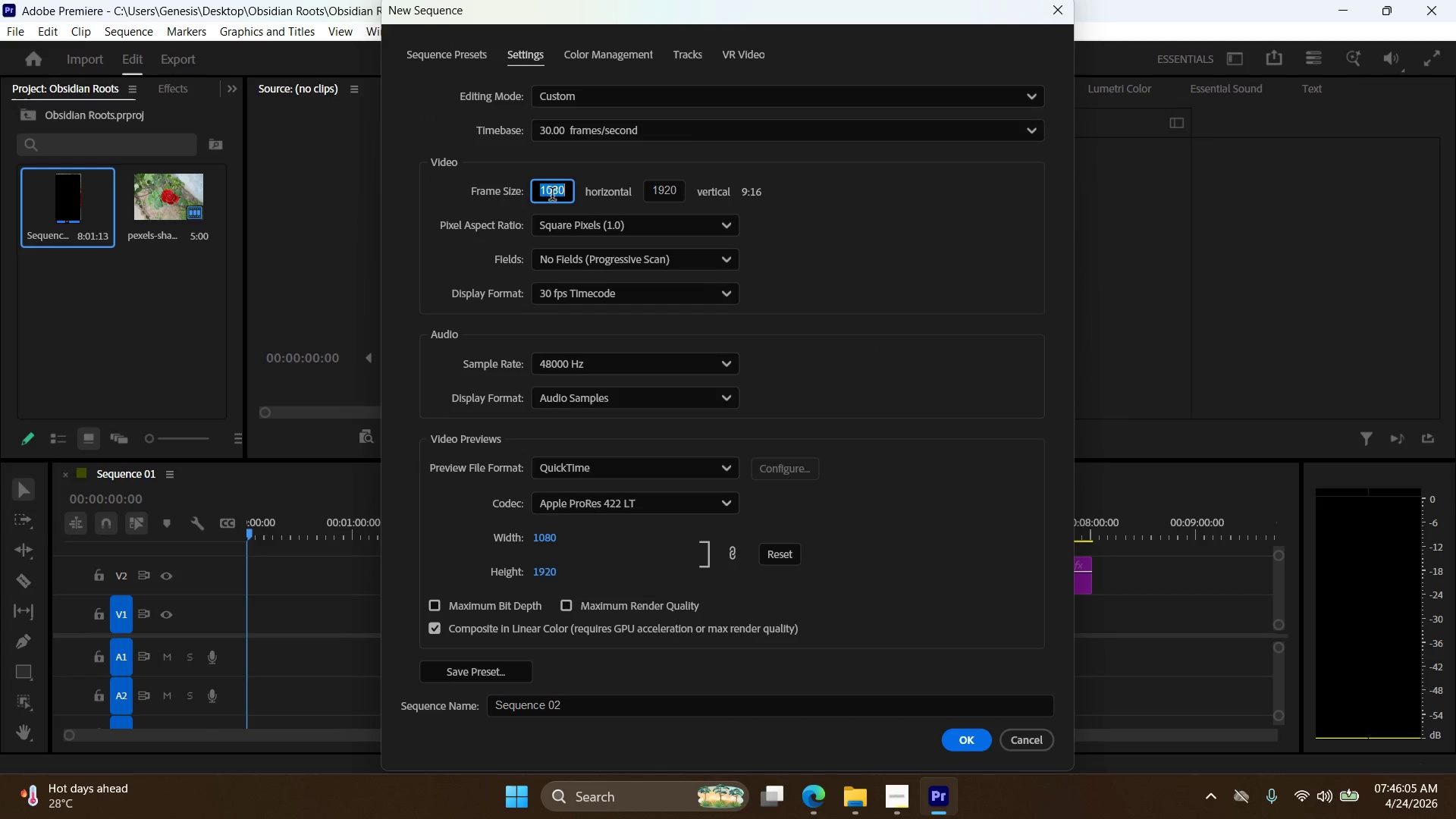 
triple_click([552, 196])
 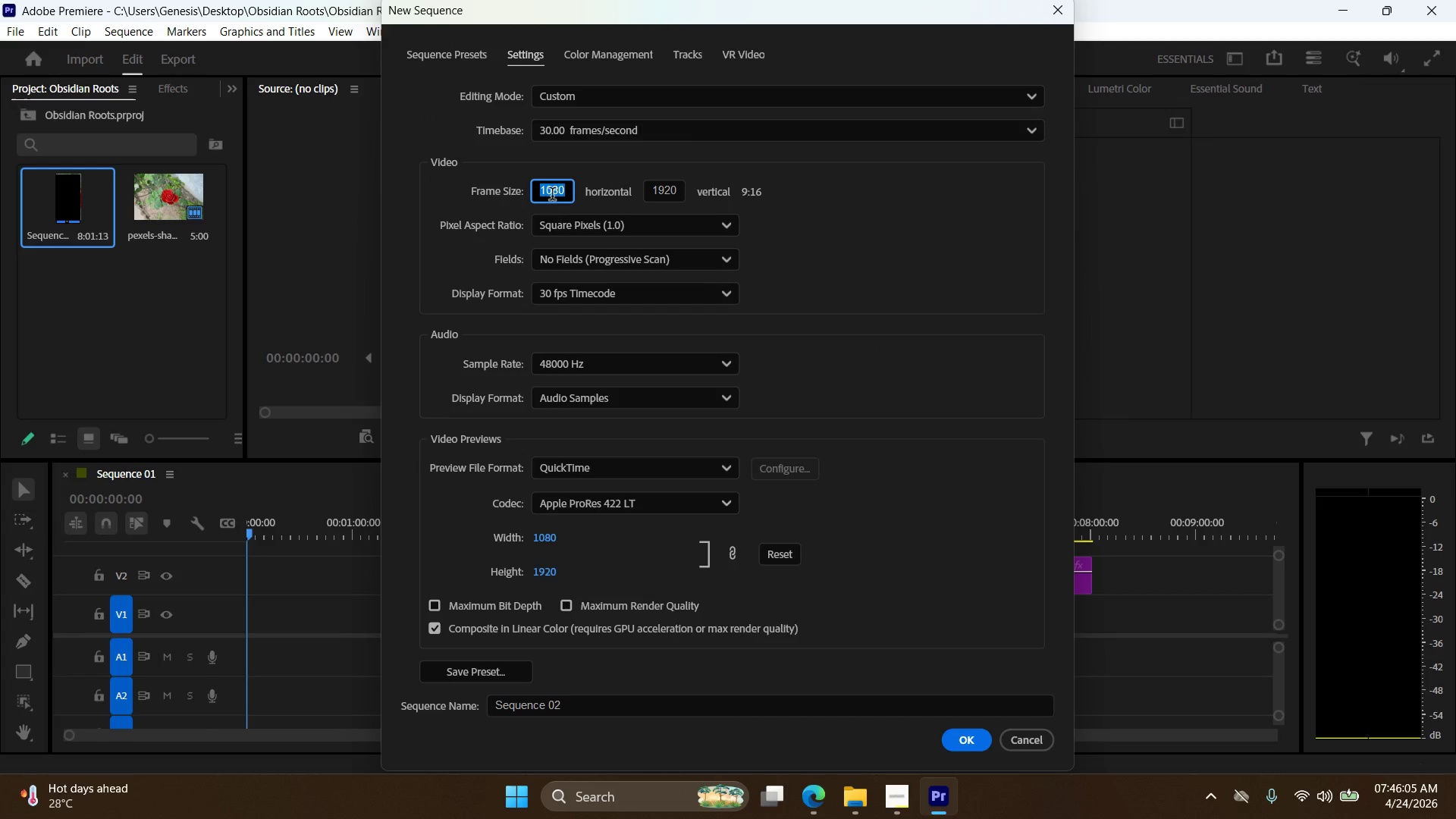 
type(1920)
 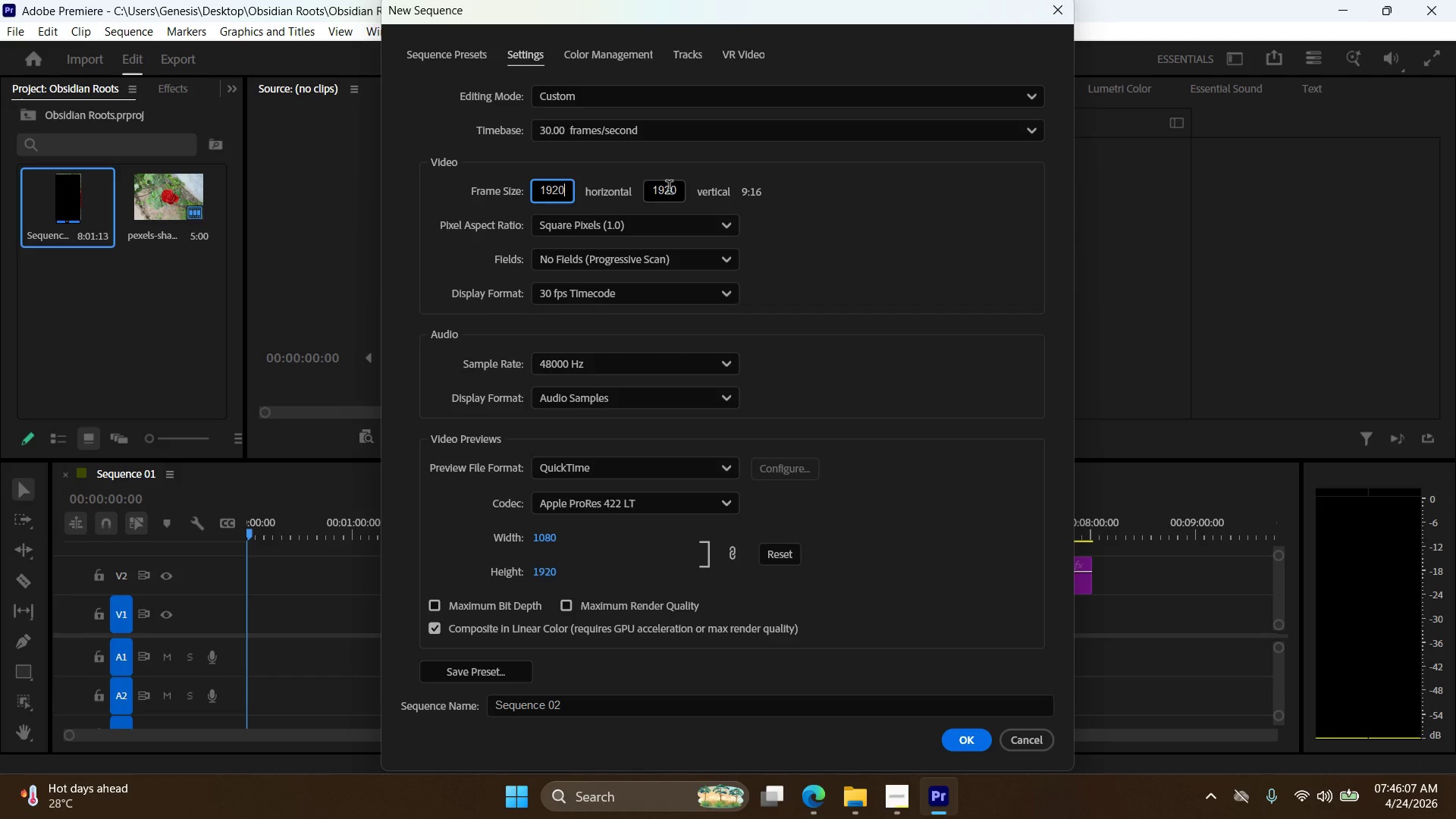 
double_click([669, 189])
 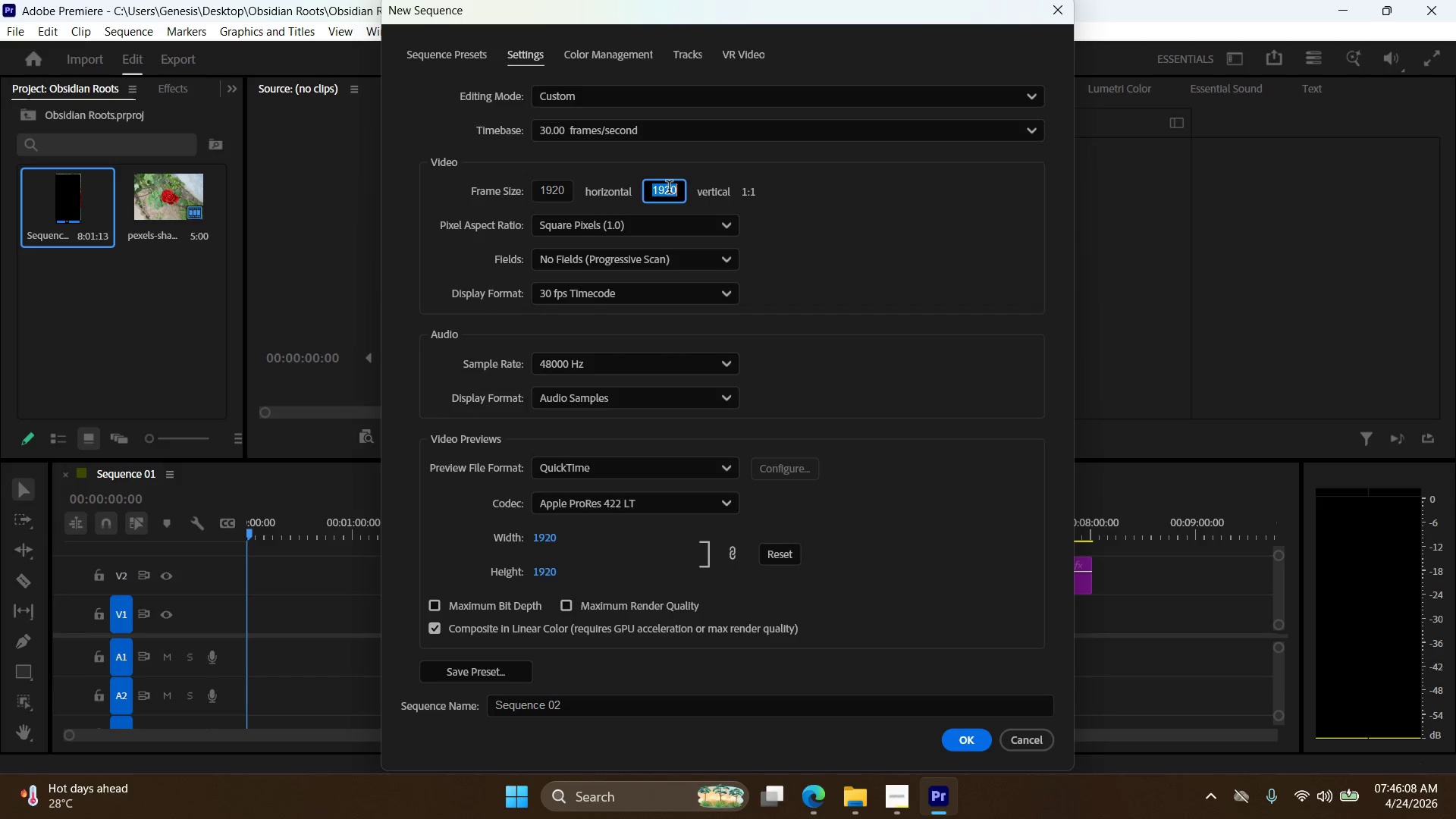 
left_click_drag(start_coordinate=[669, 189], to_coordinate=[673, 189])
 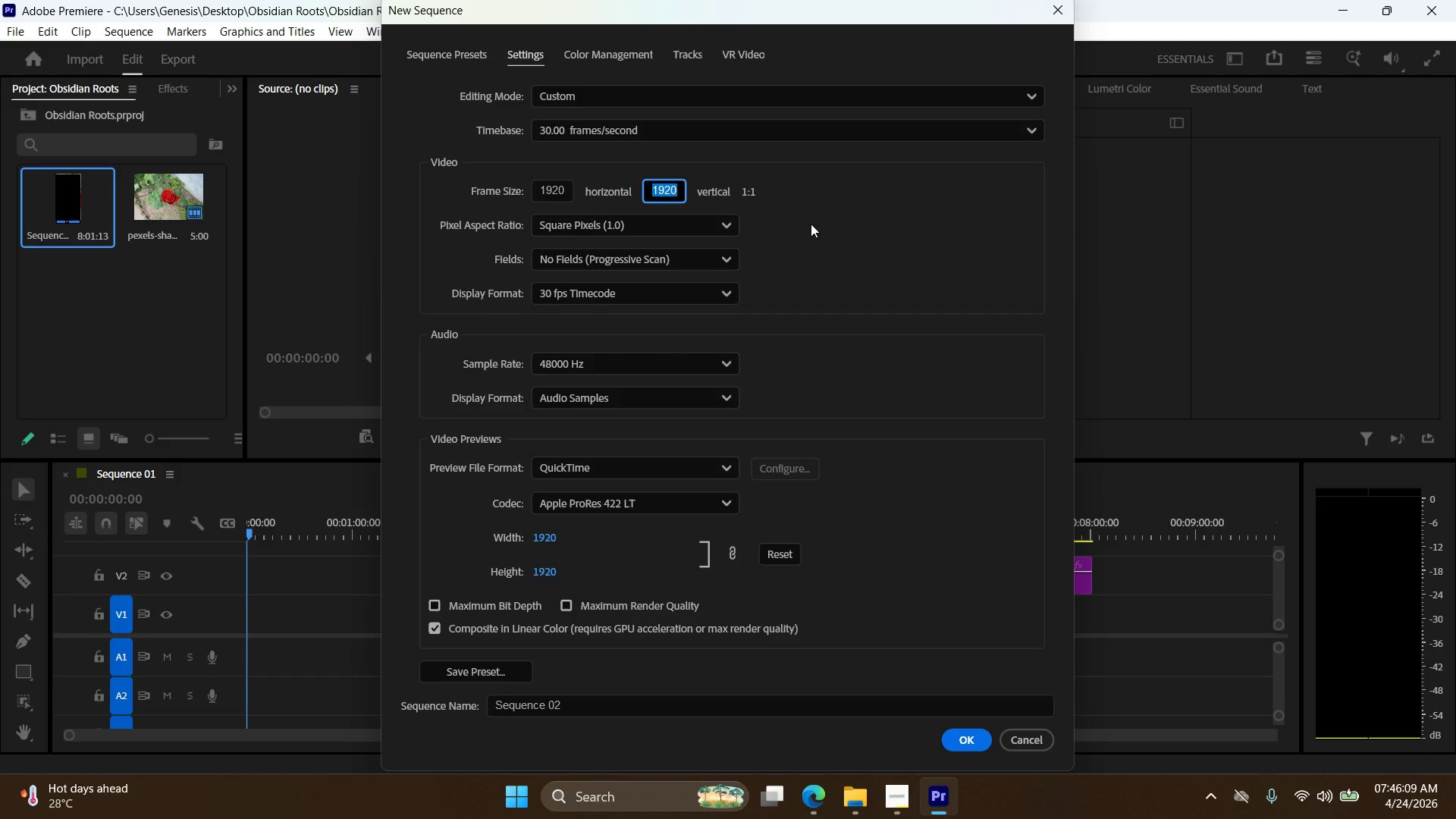 
type(1080)
 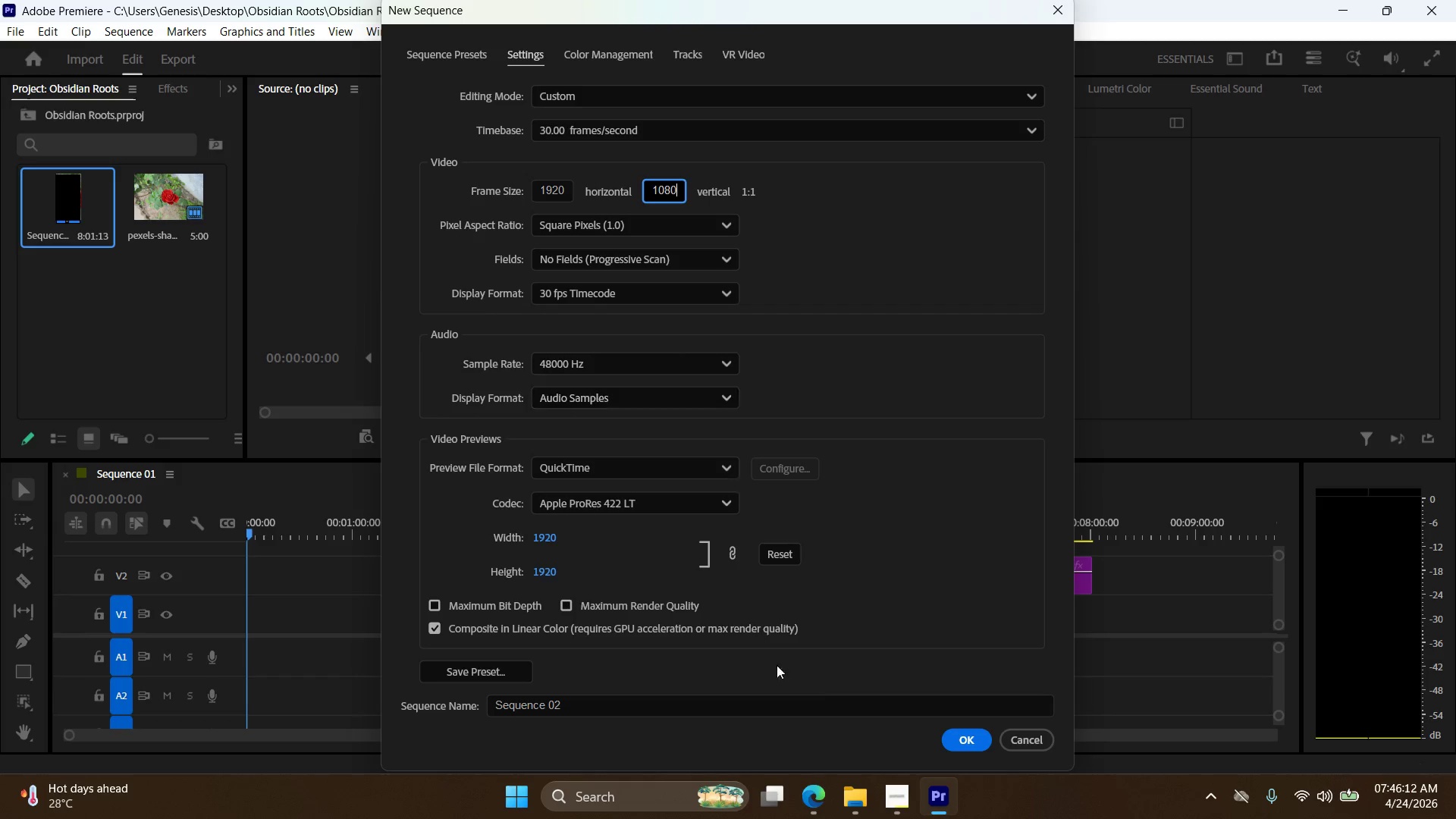 
mouse_move([917, 804])
 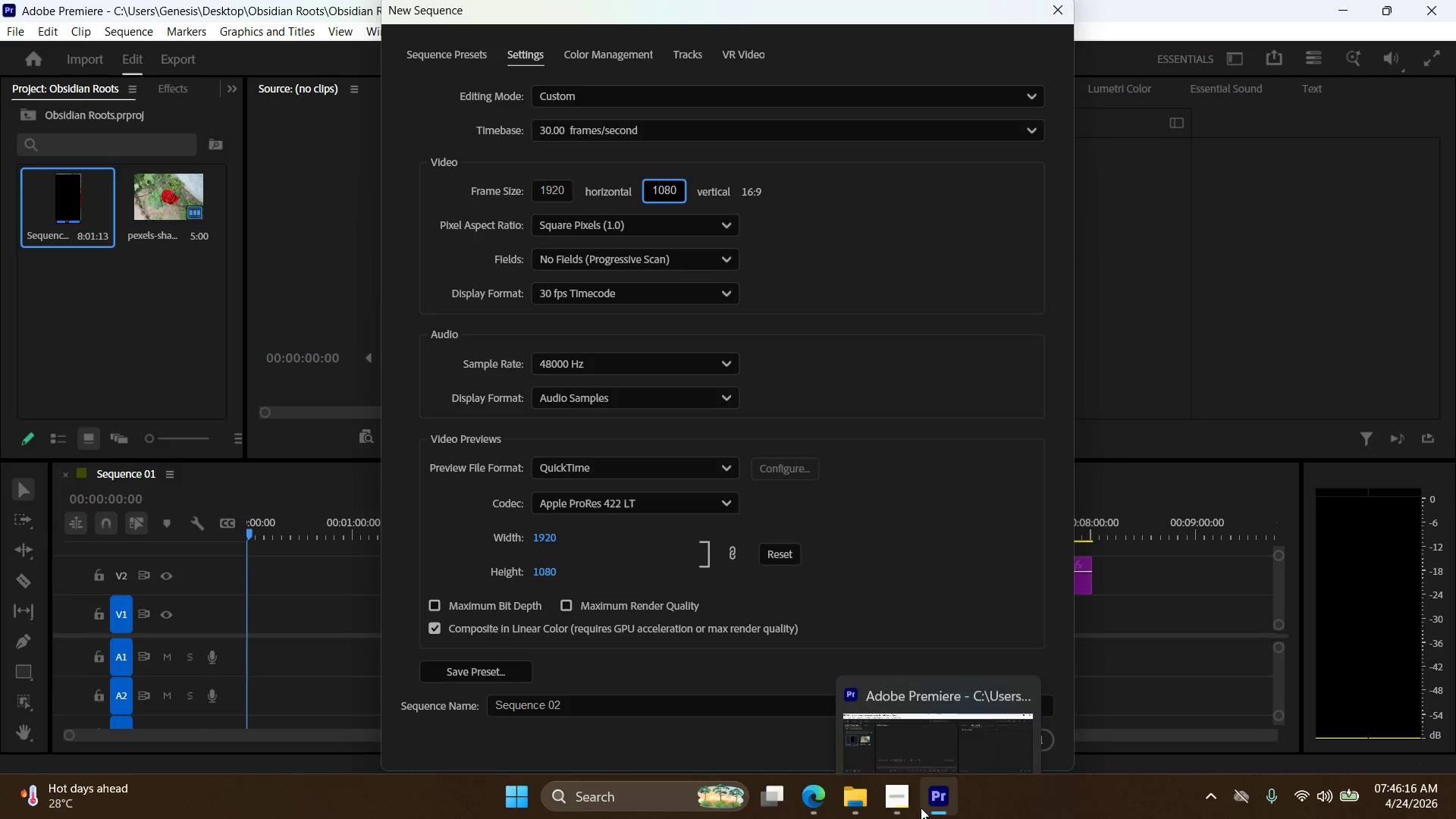 
left_click([921, 808])
 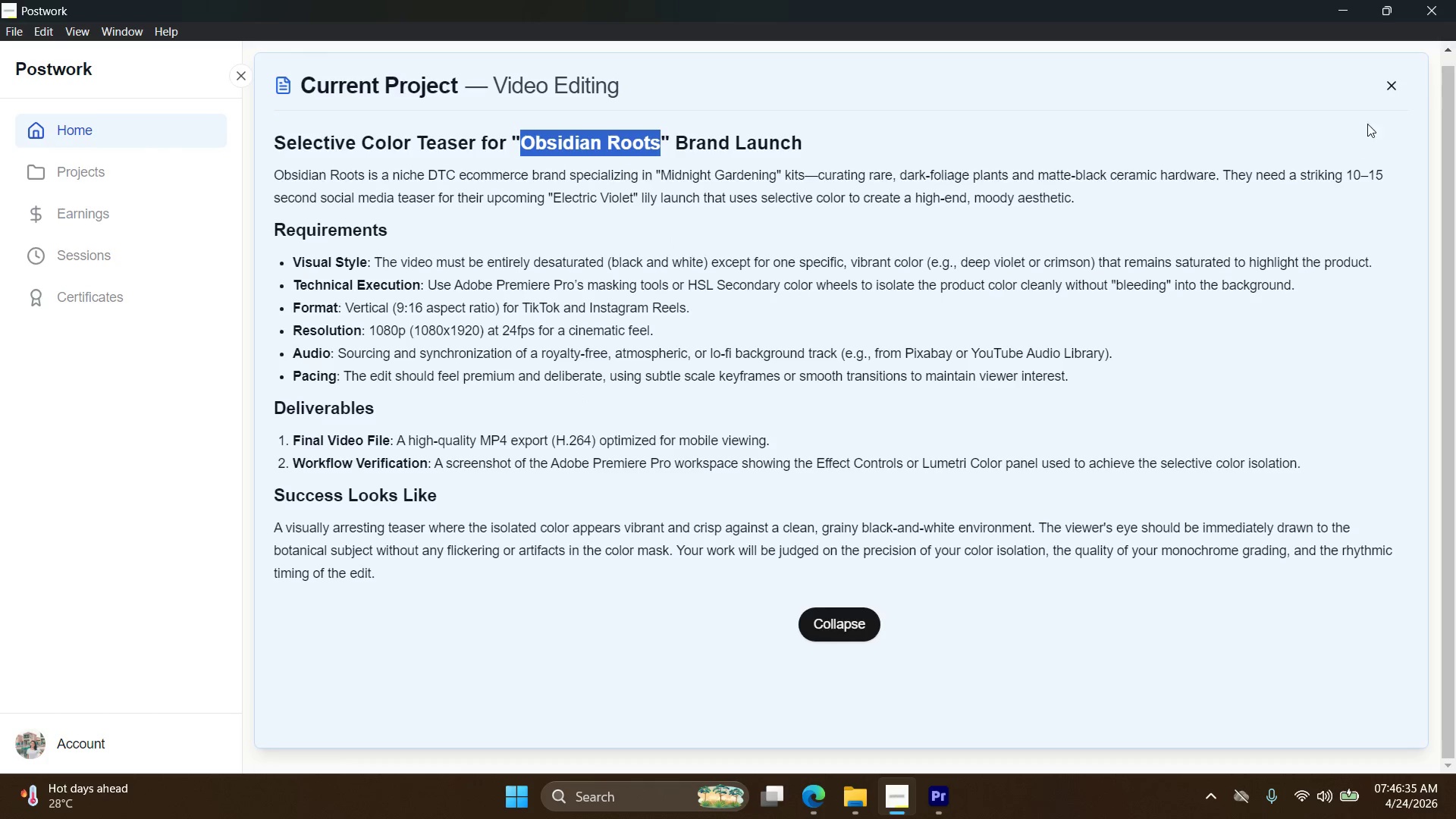 
wait(24.59)
 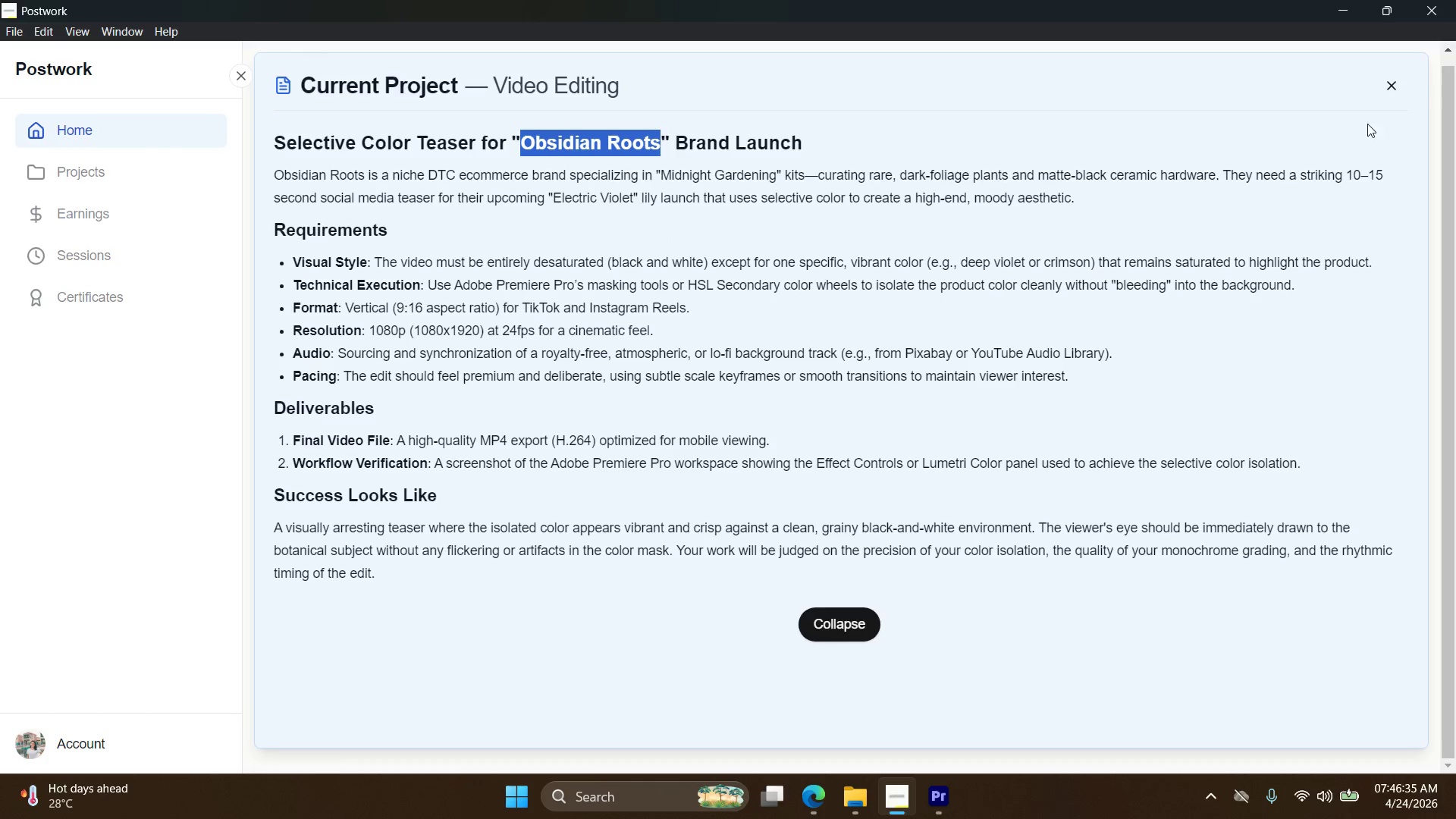 
left_click([947, 802])
 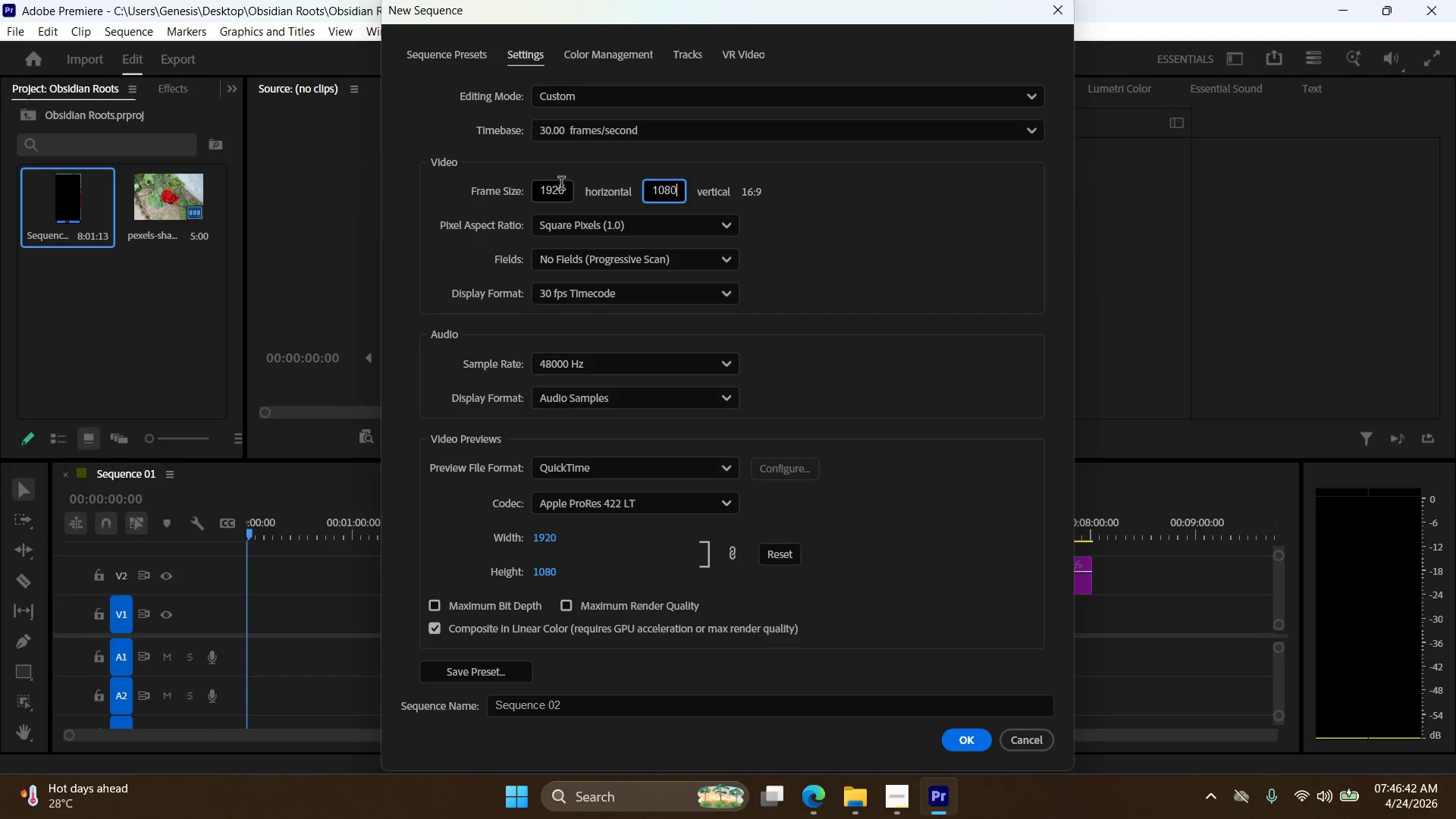 
double_click([561, 185])
 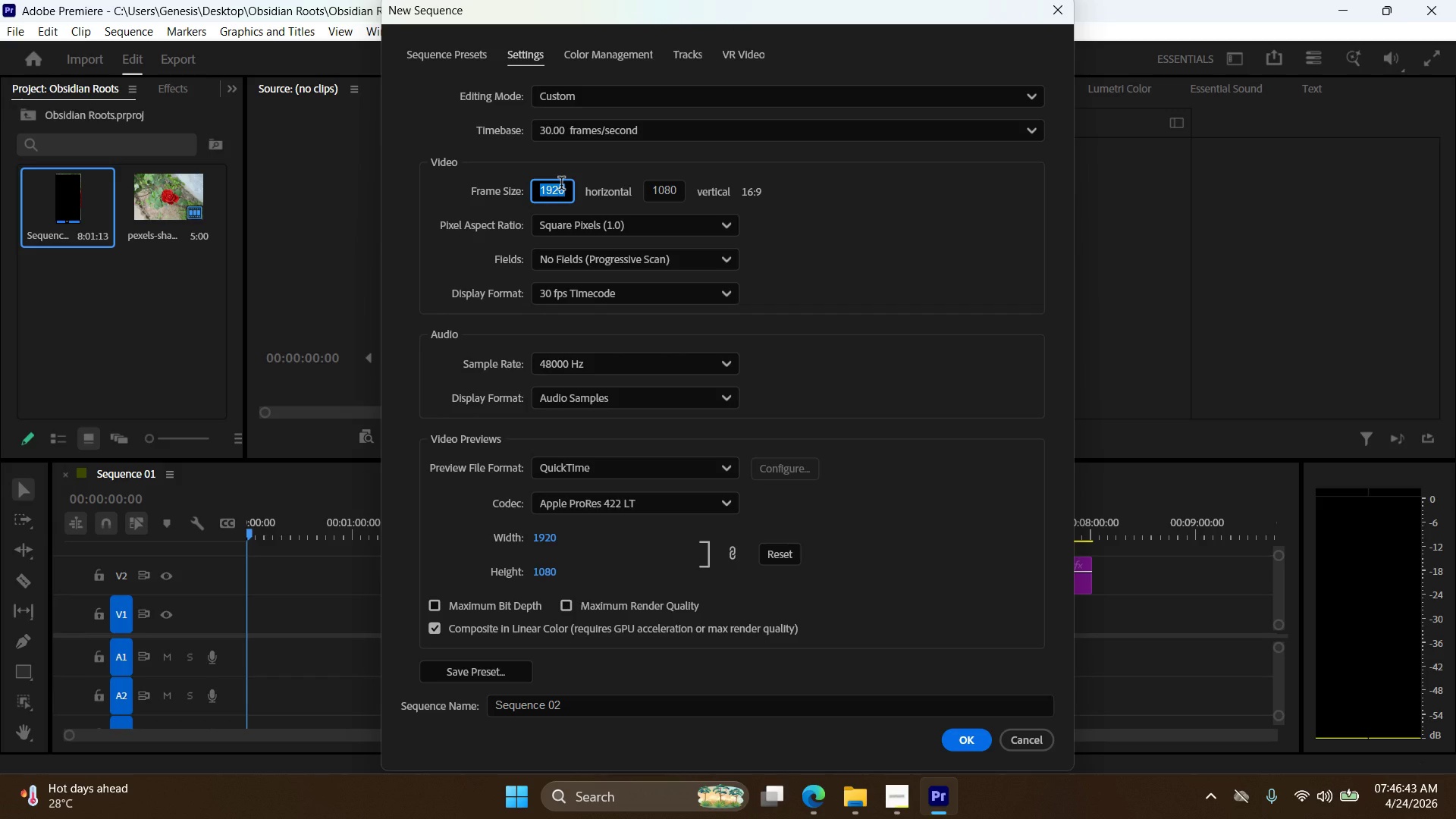 
key(Numpad1)
 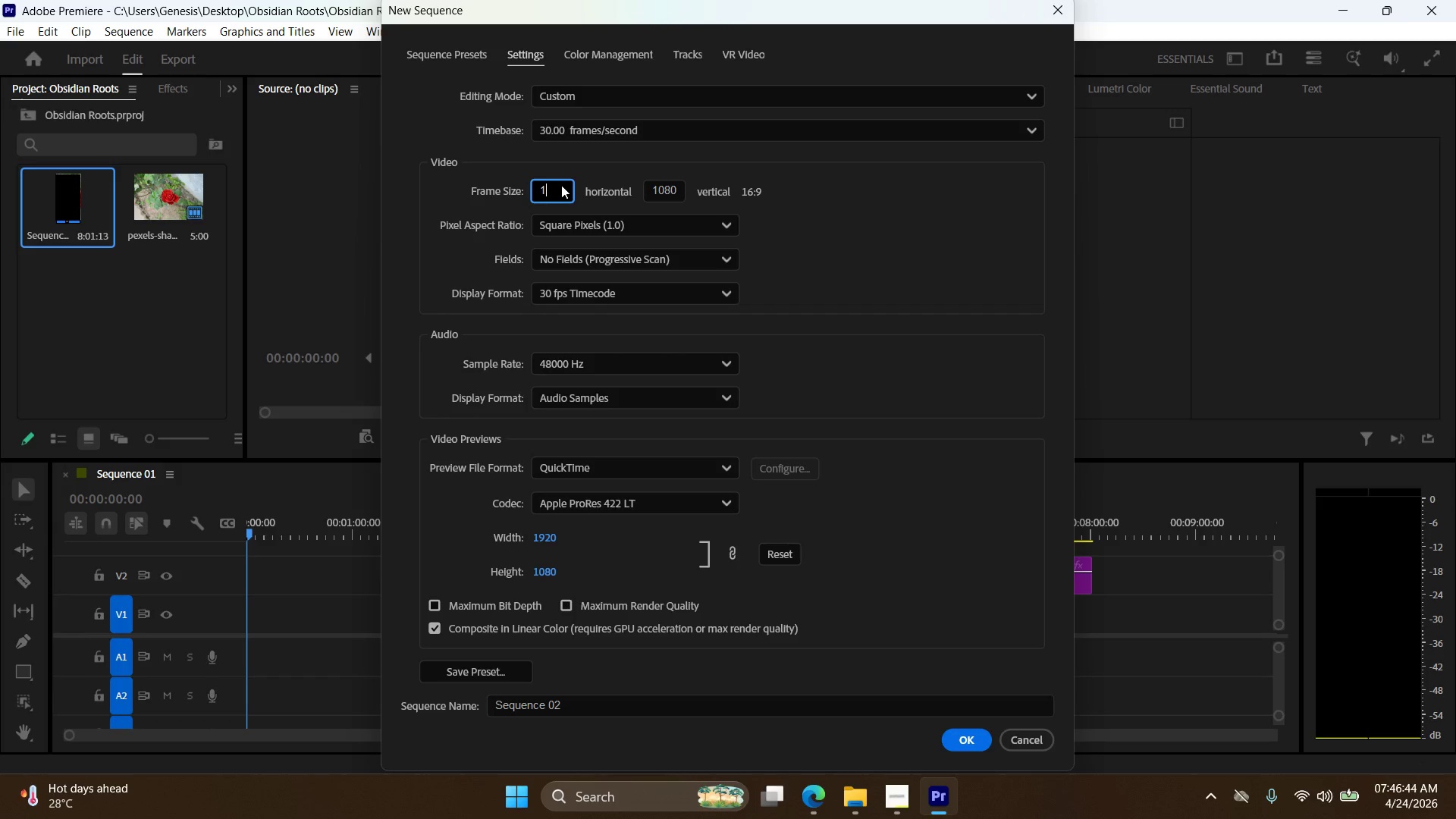 
key(Numpad0)
 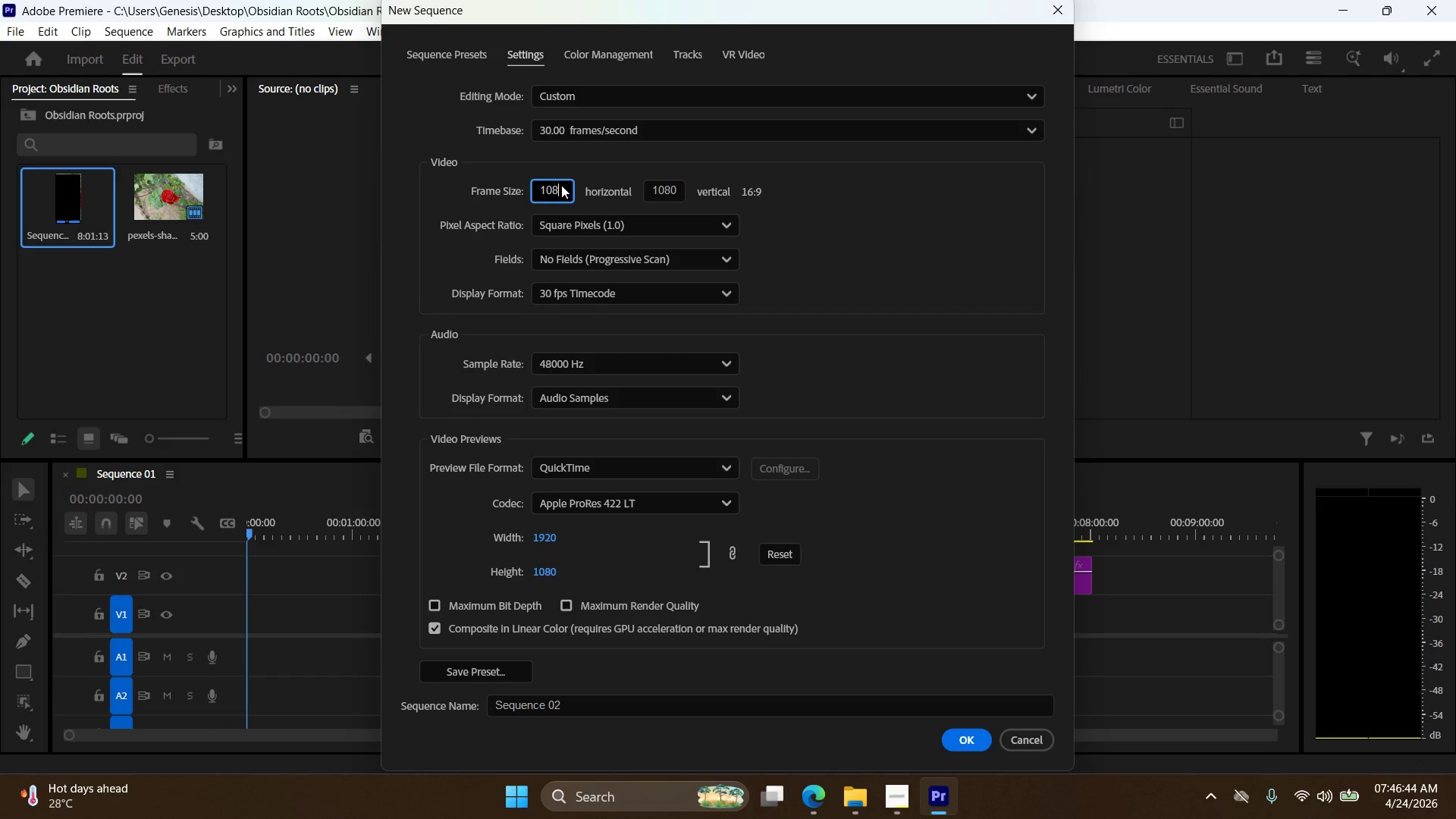 
key(Numpad8)
 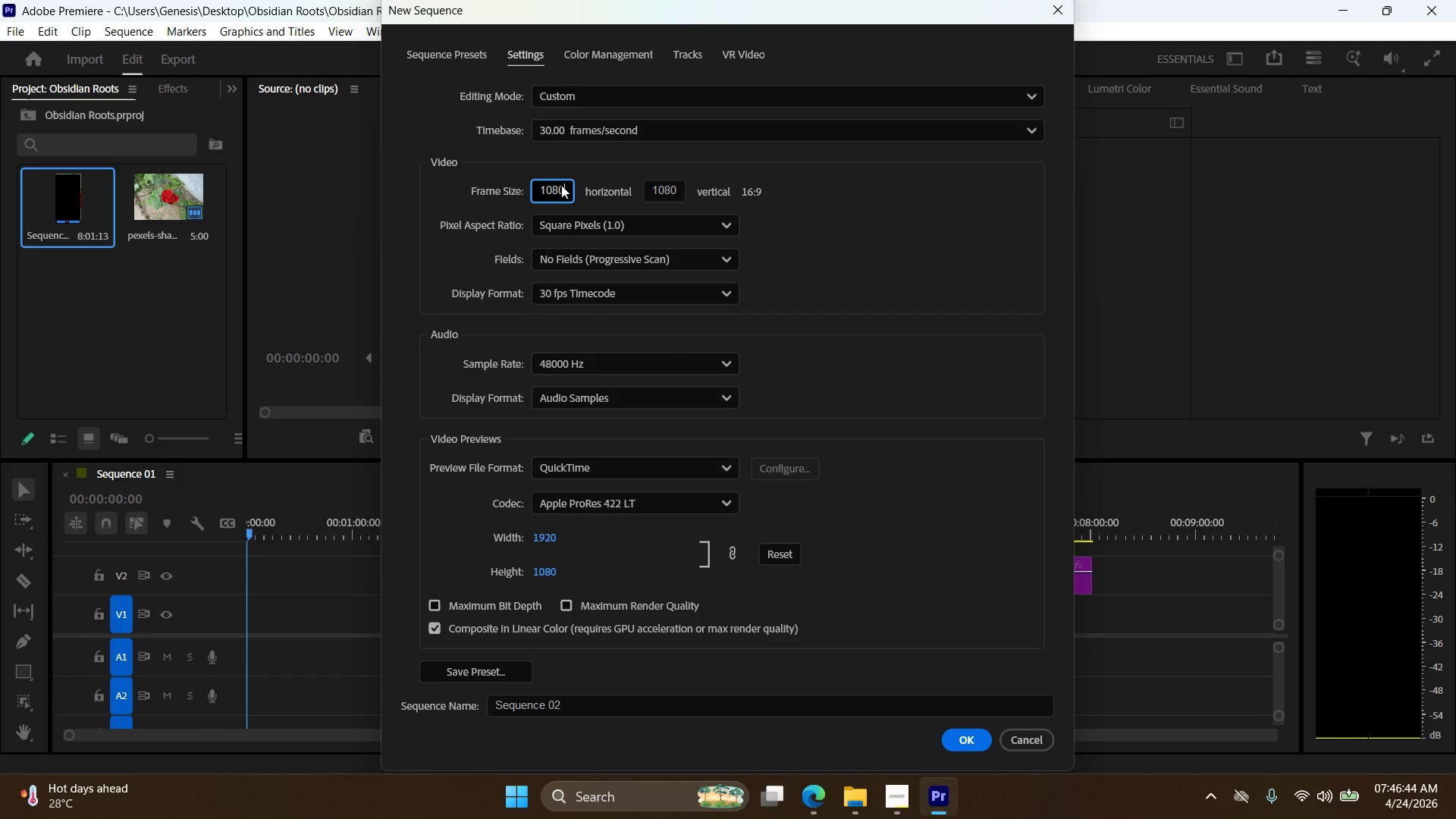 
key(Numpad0)
 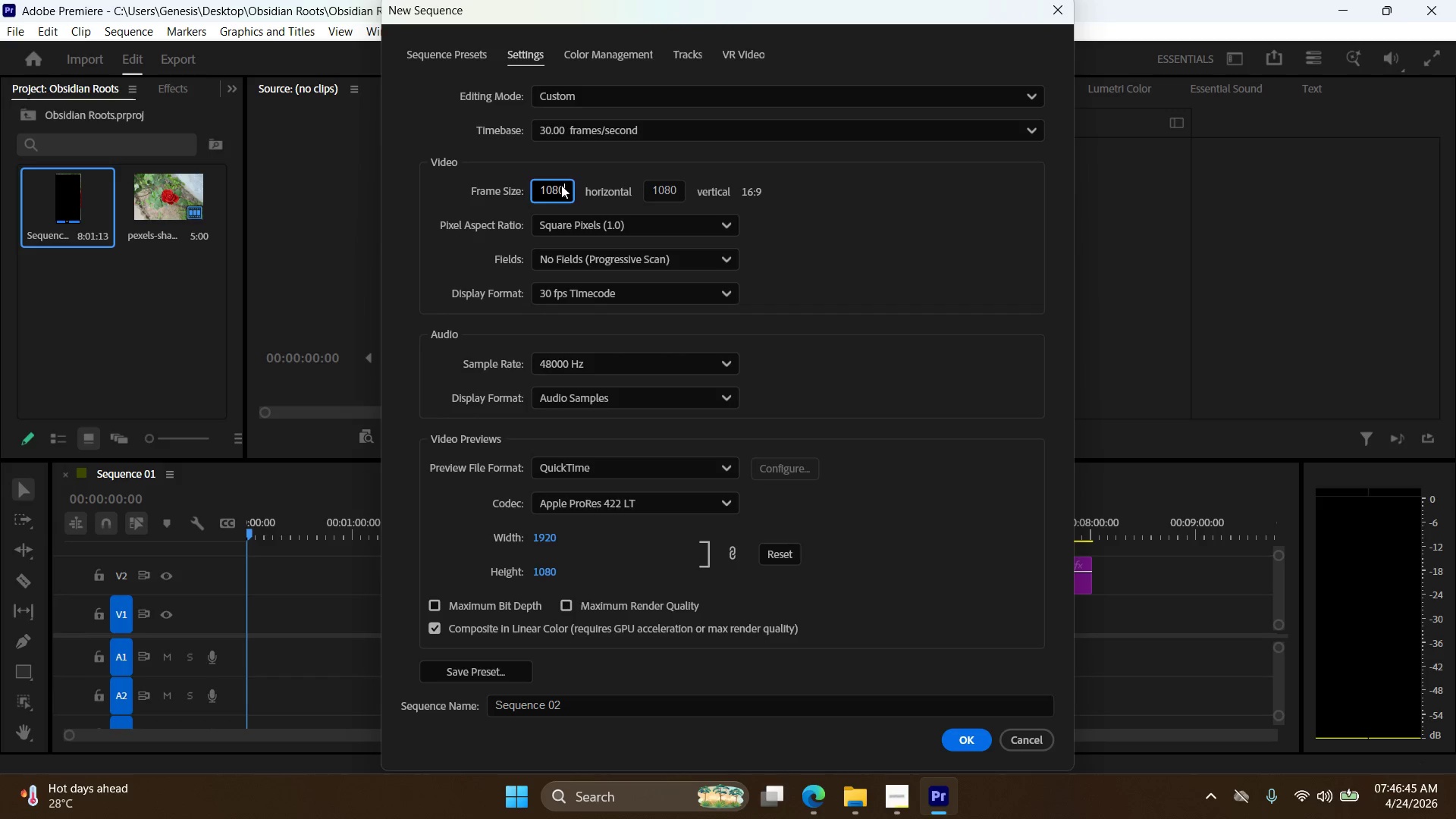 
key(Tab)
 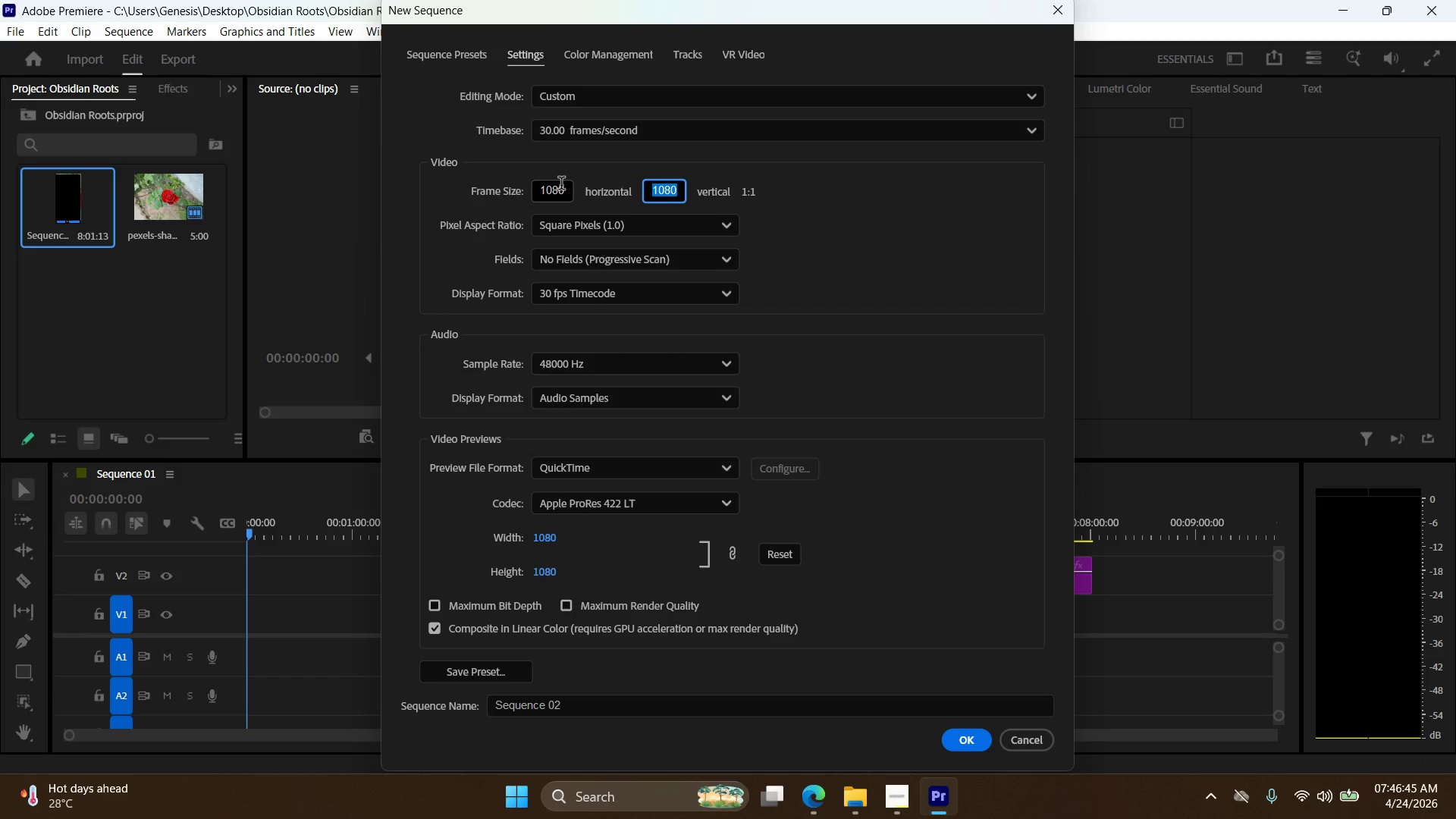 
key(Numpad1)
 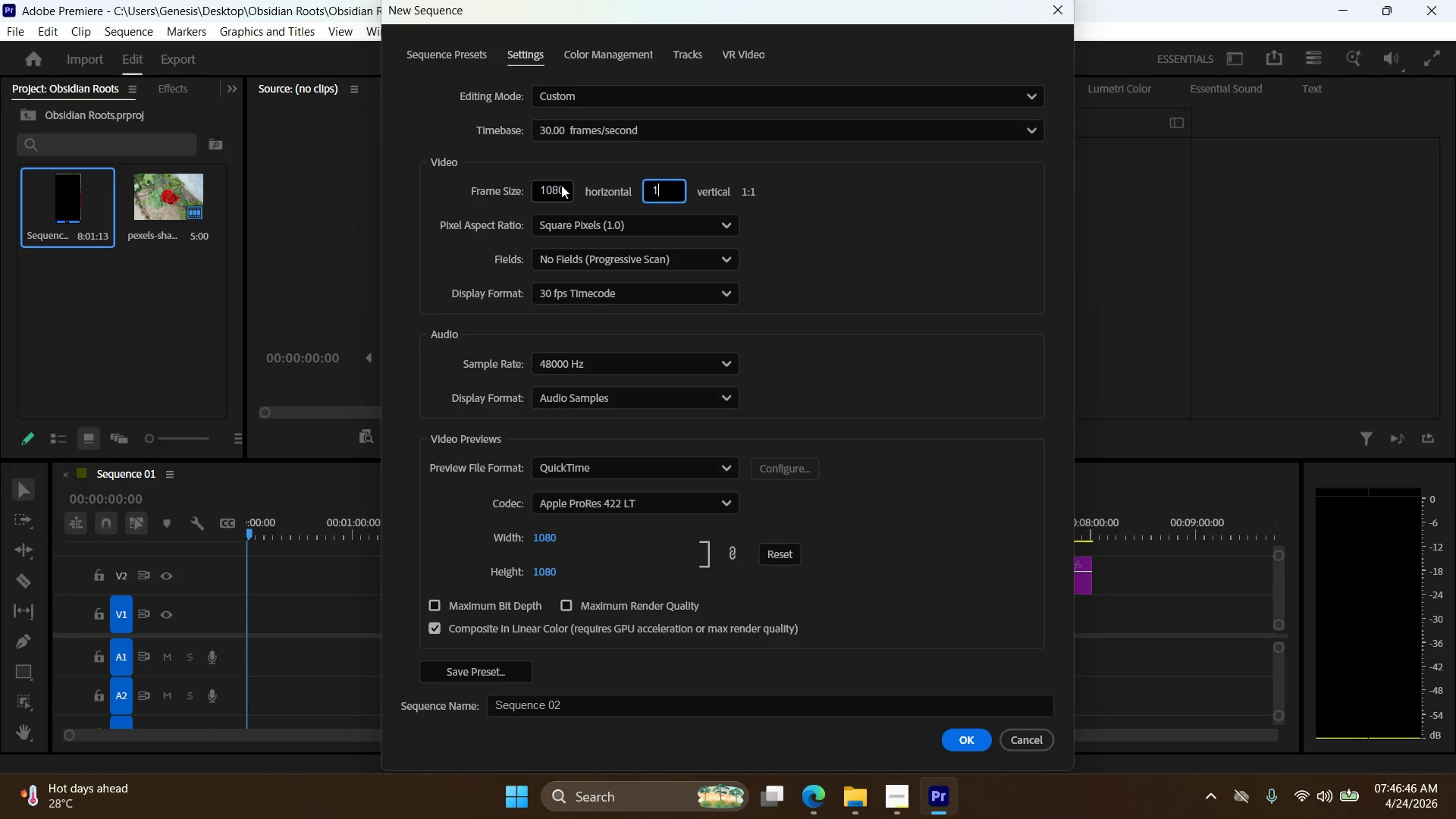 
key(Numpad9)
 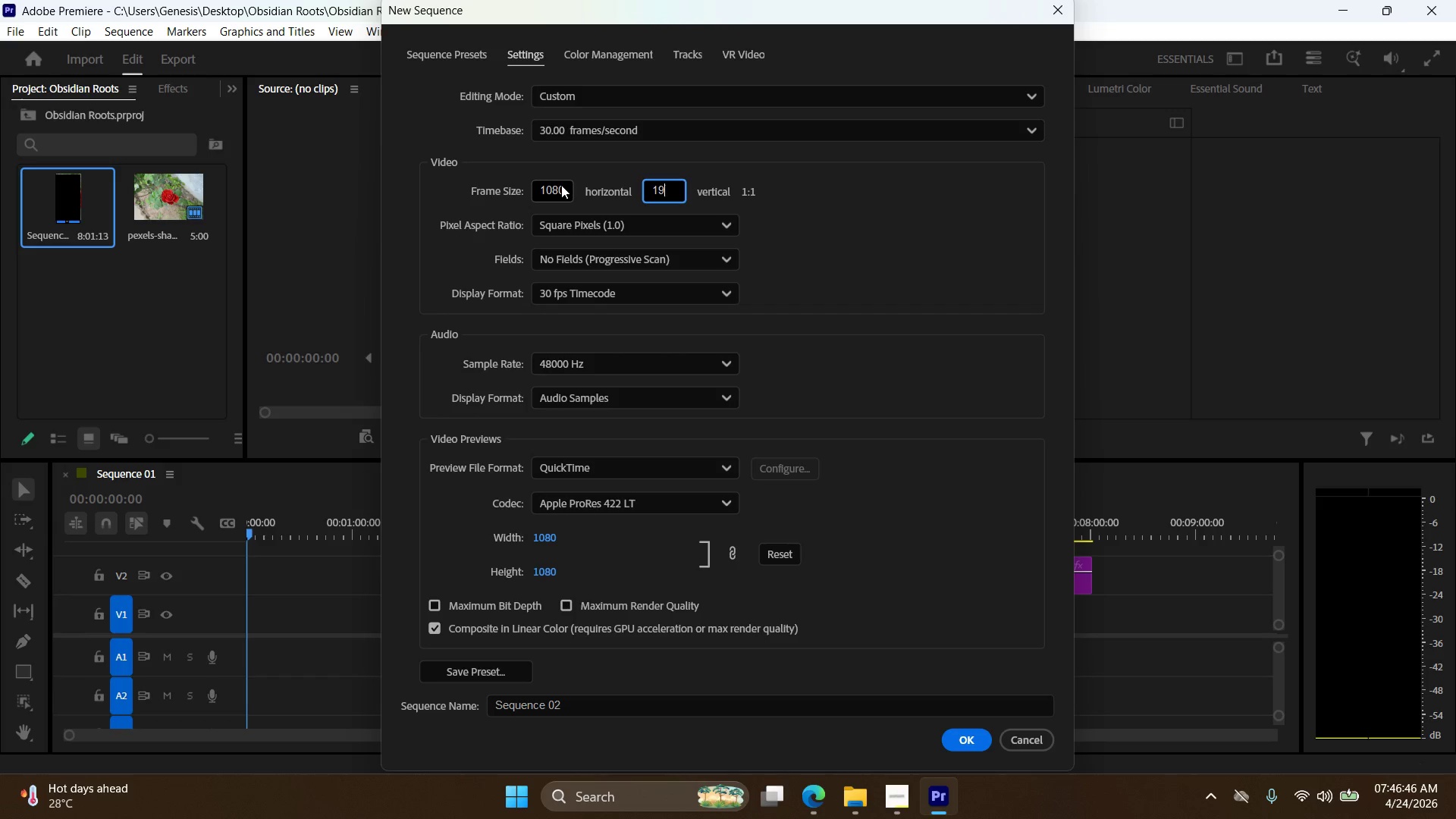 
key(Numpad2)
 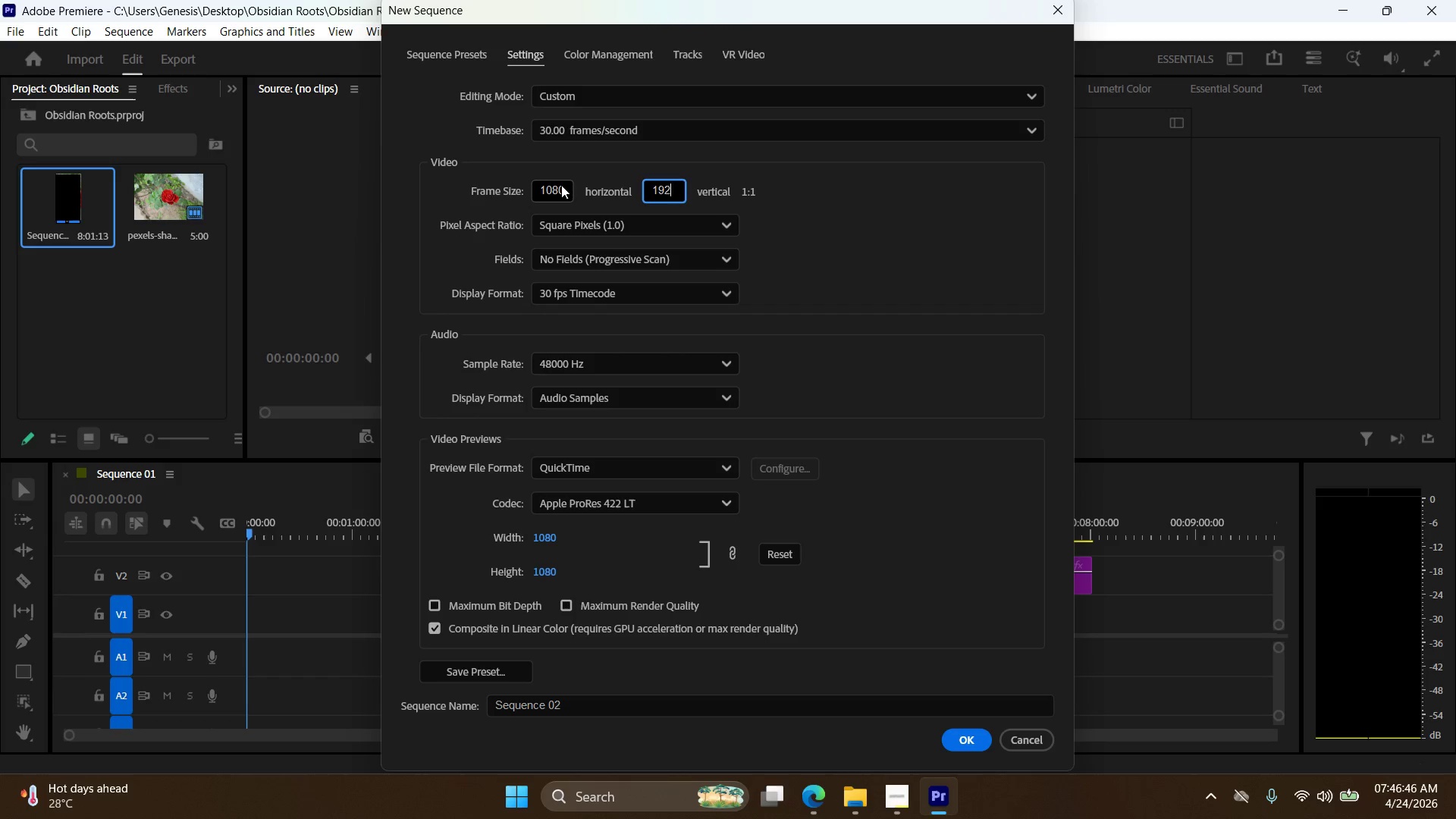 
key(Numpad0)